 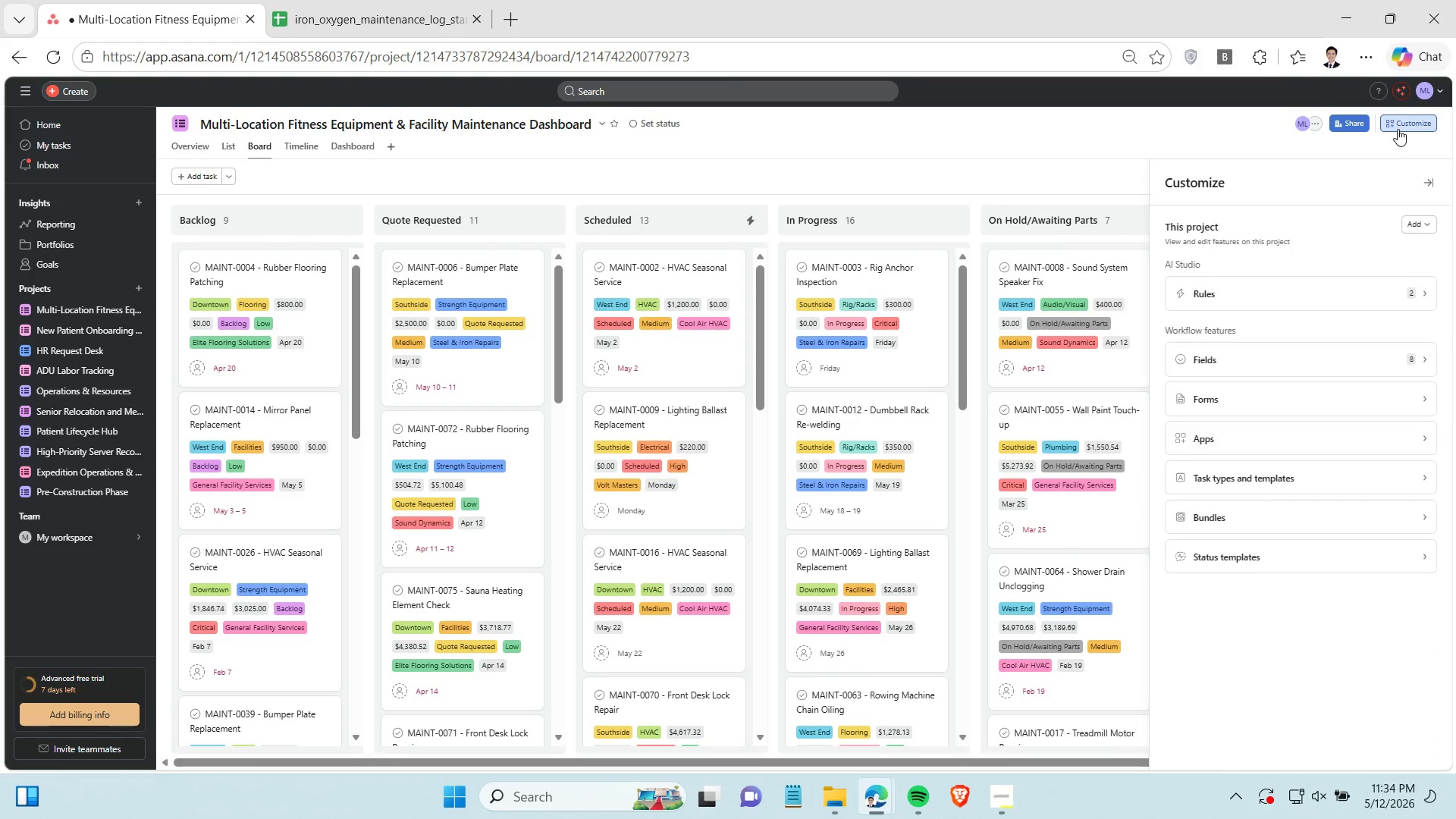 
left_click([1333, 289])
 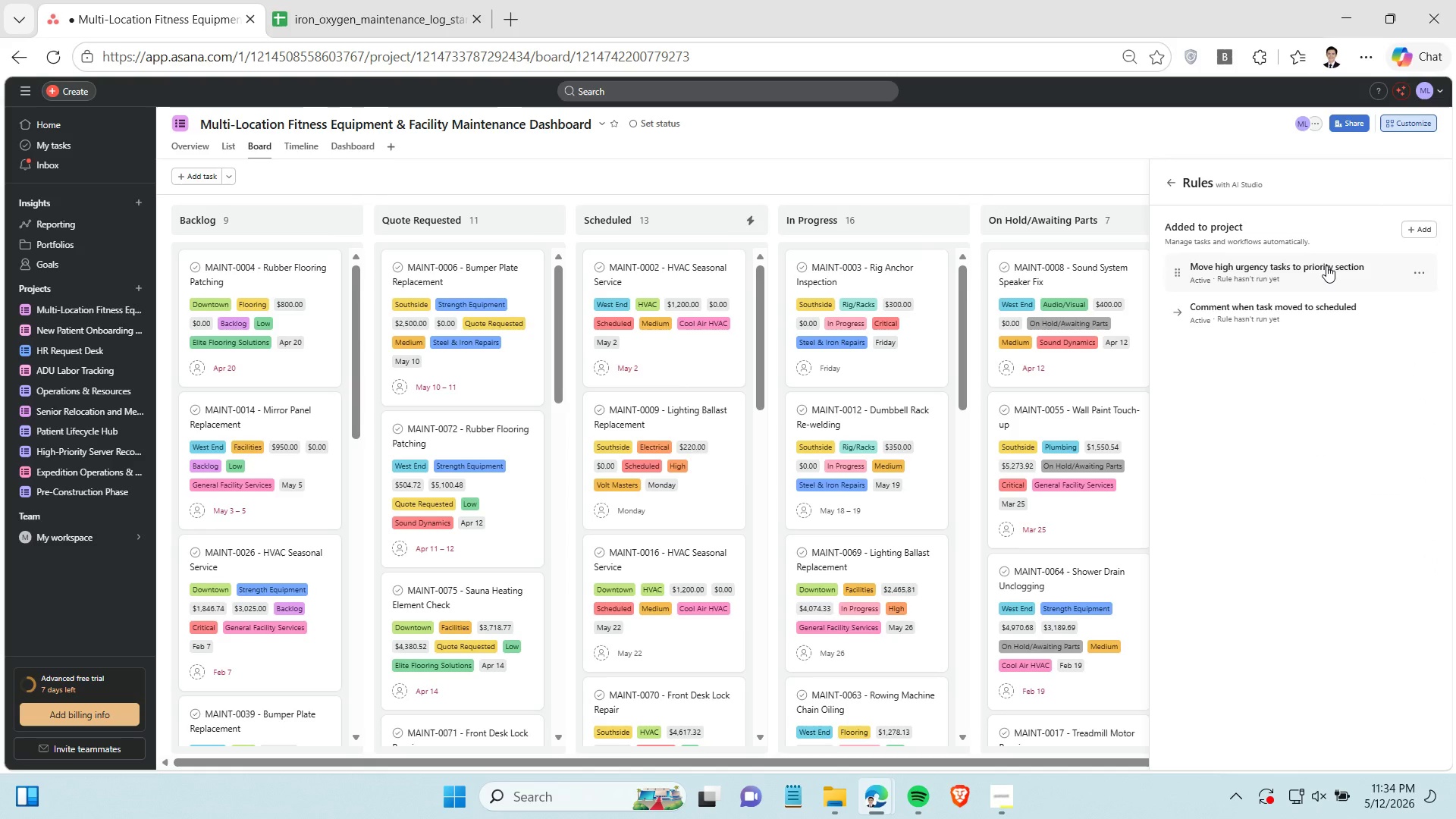 
left_click([1326, 265])
 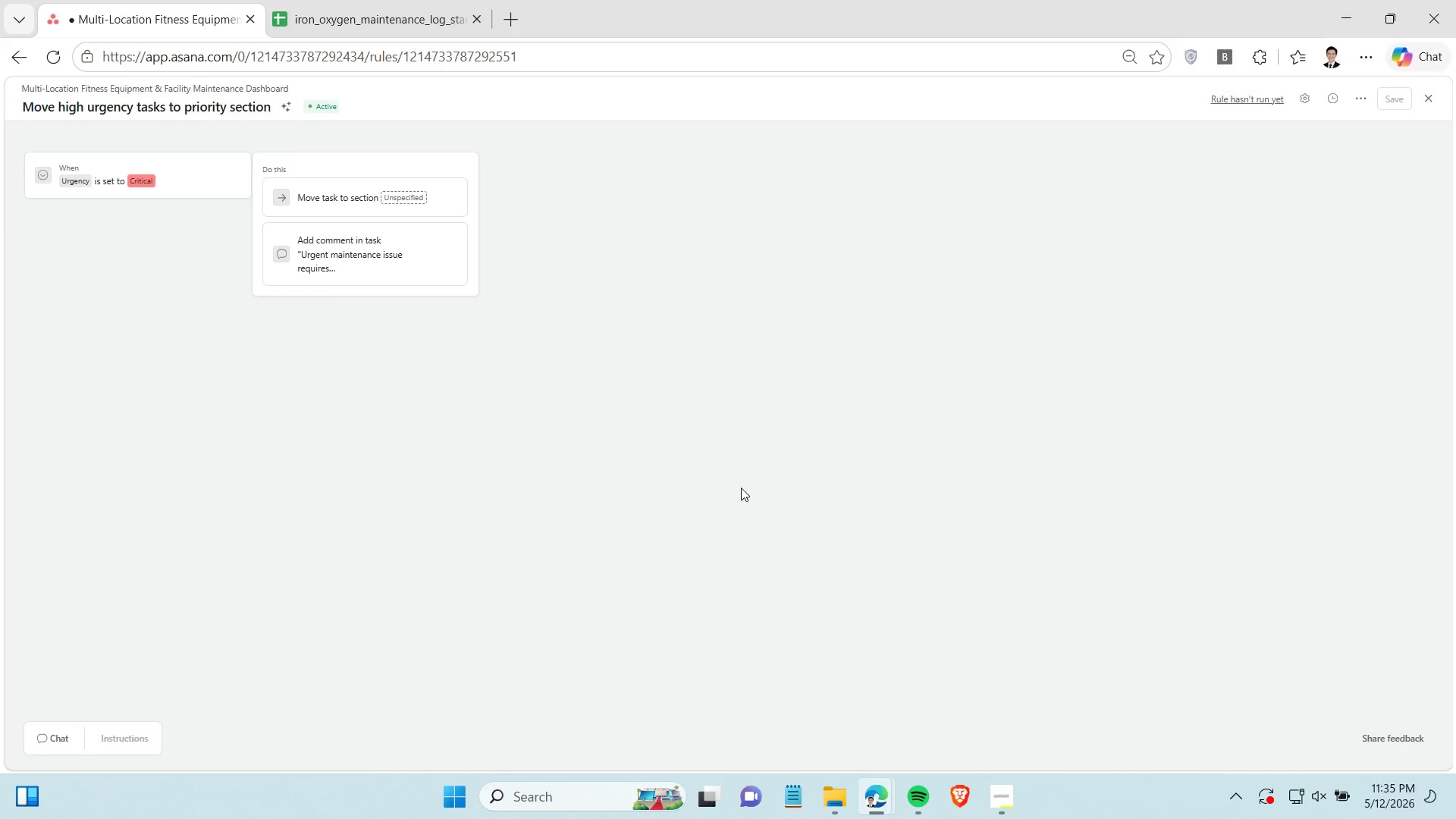 
wait(6.34)
 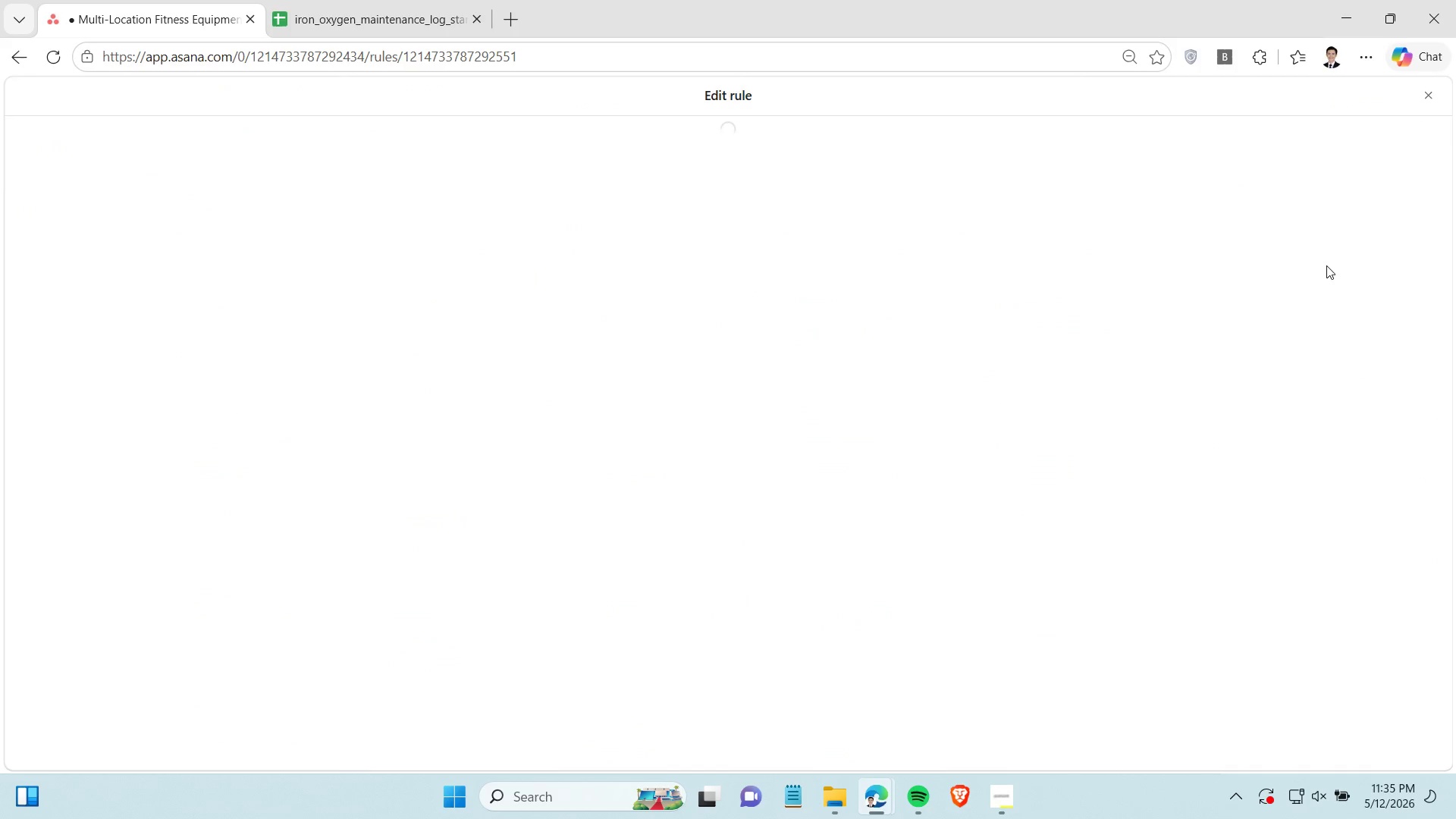 
key(Control+Shift+ShiftLeft)
 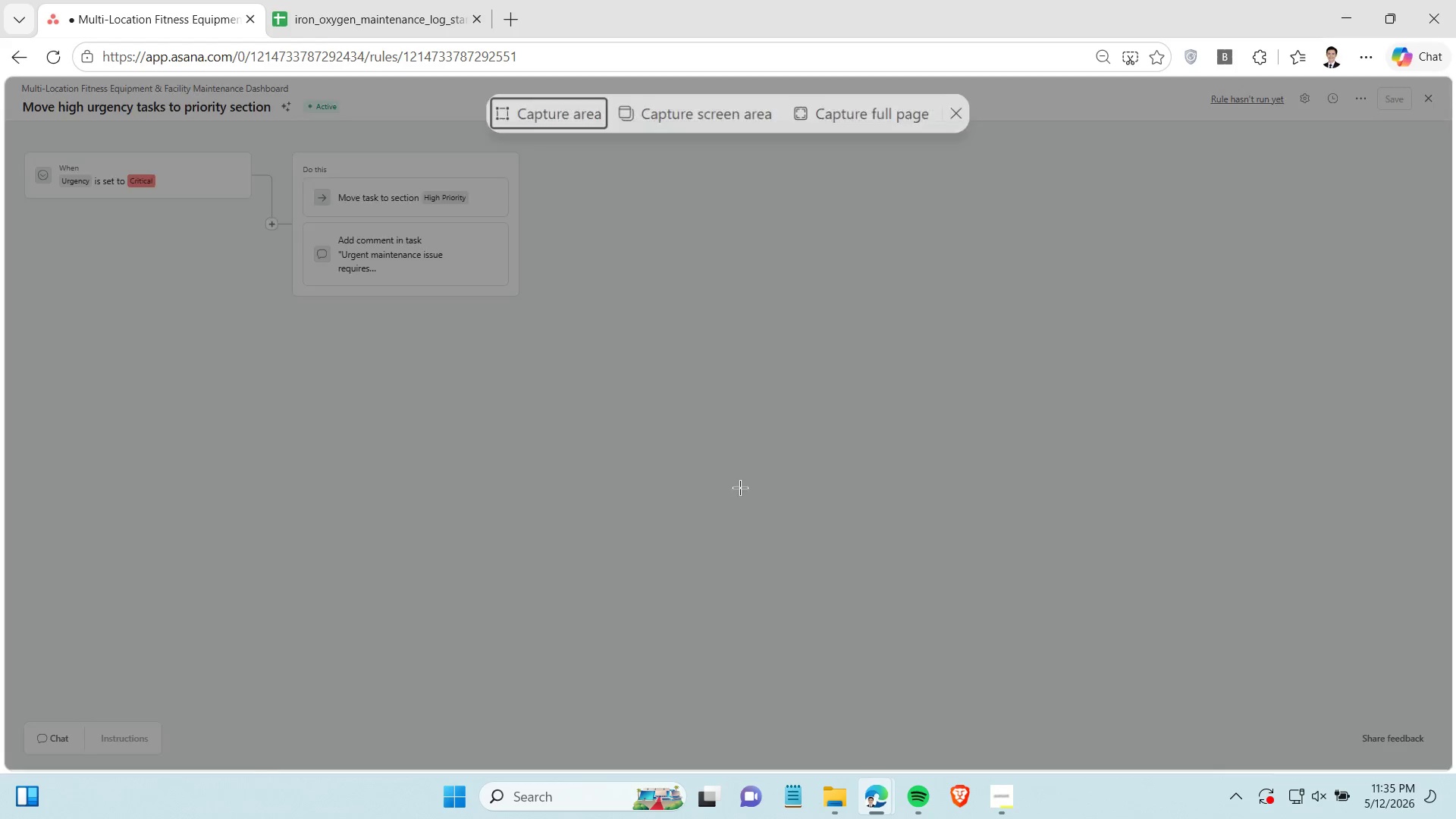 
key(Control+Shift+S)
 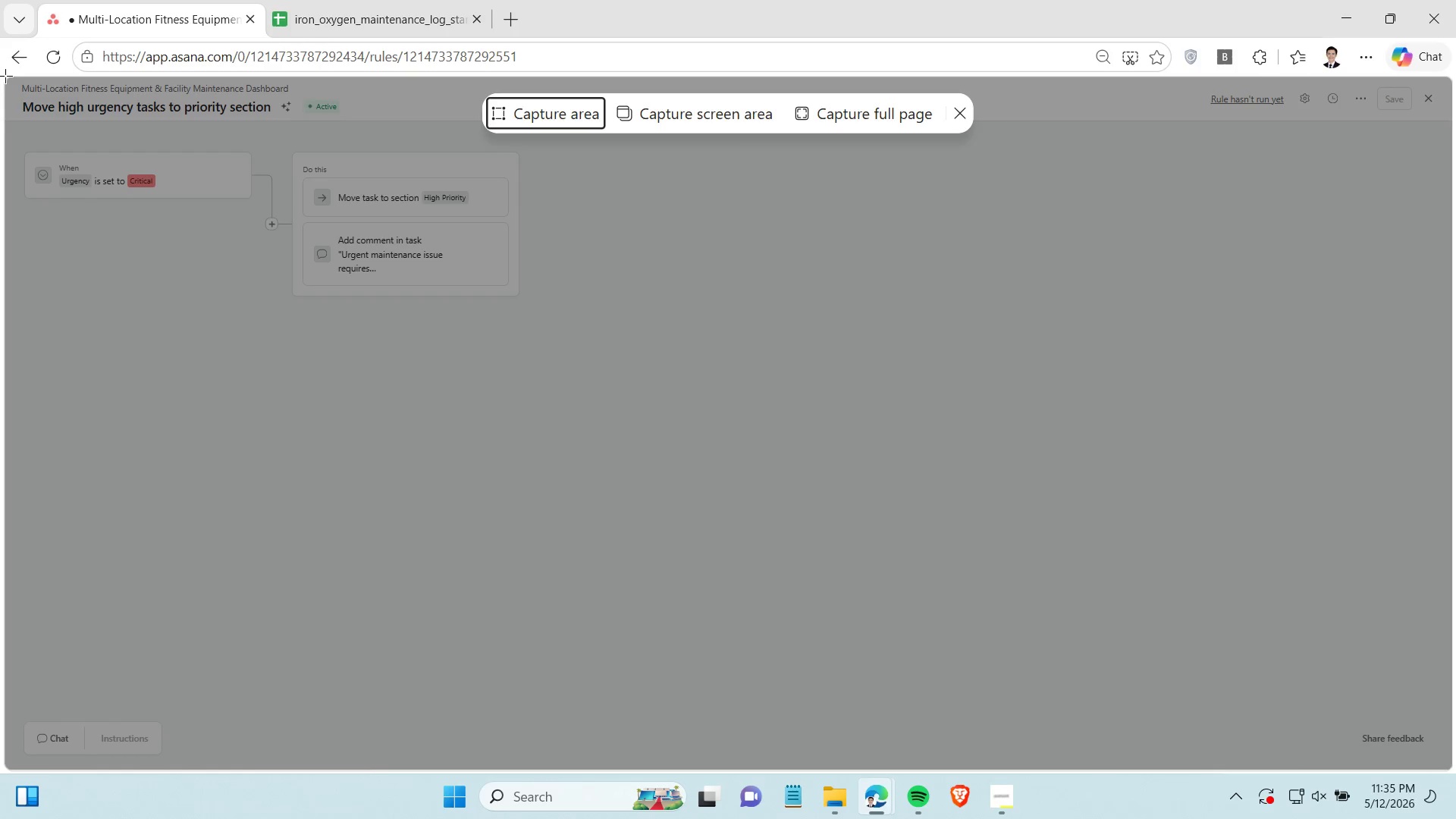 
left_click_drag(start_coordinate=[5, 76], to_coordinate=[1455, 818])
 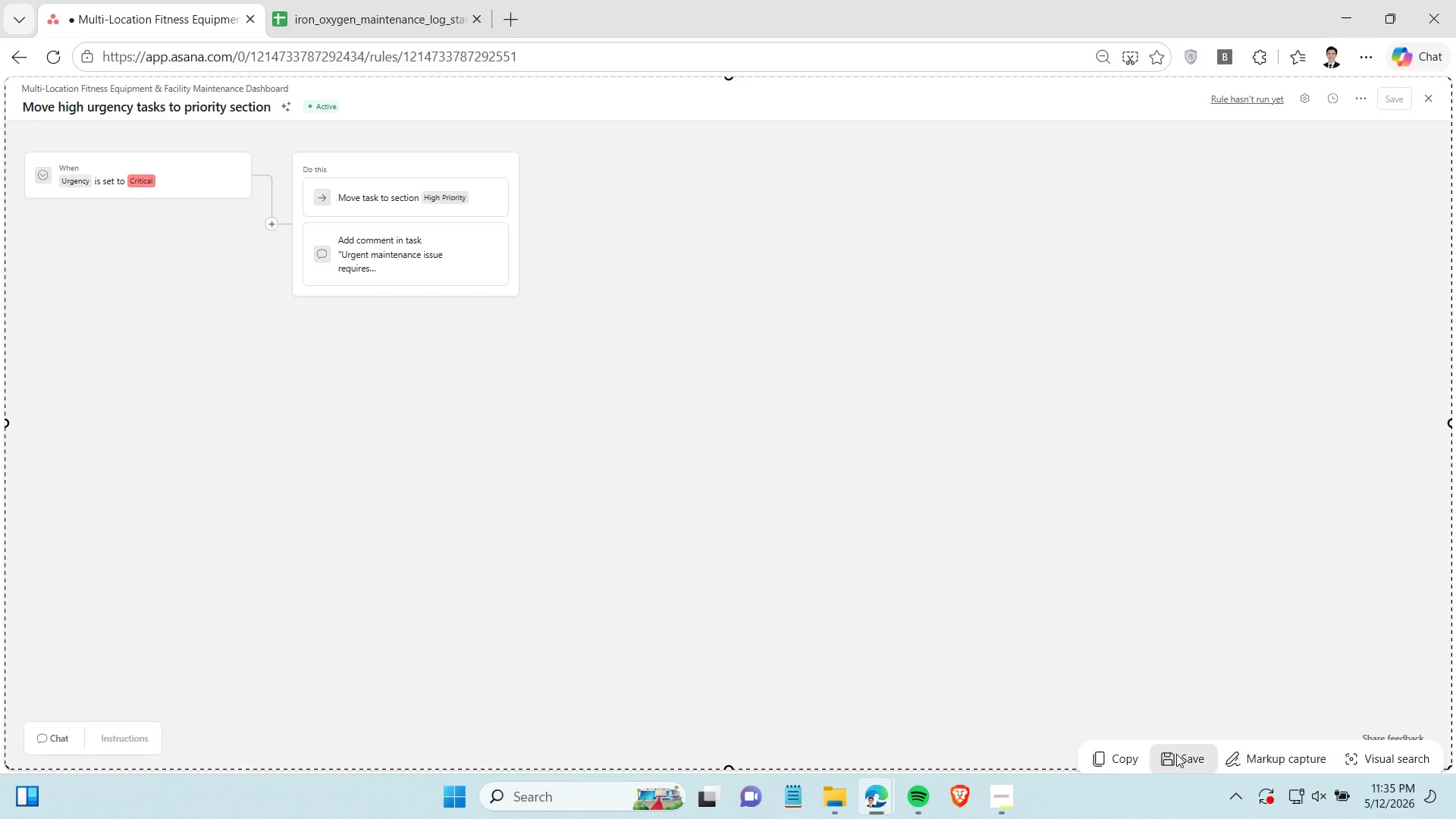 
left_click([1176, 754])
 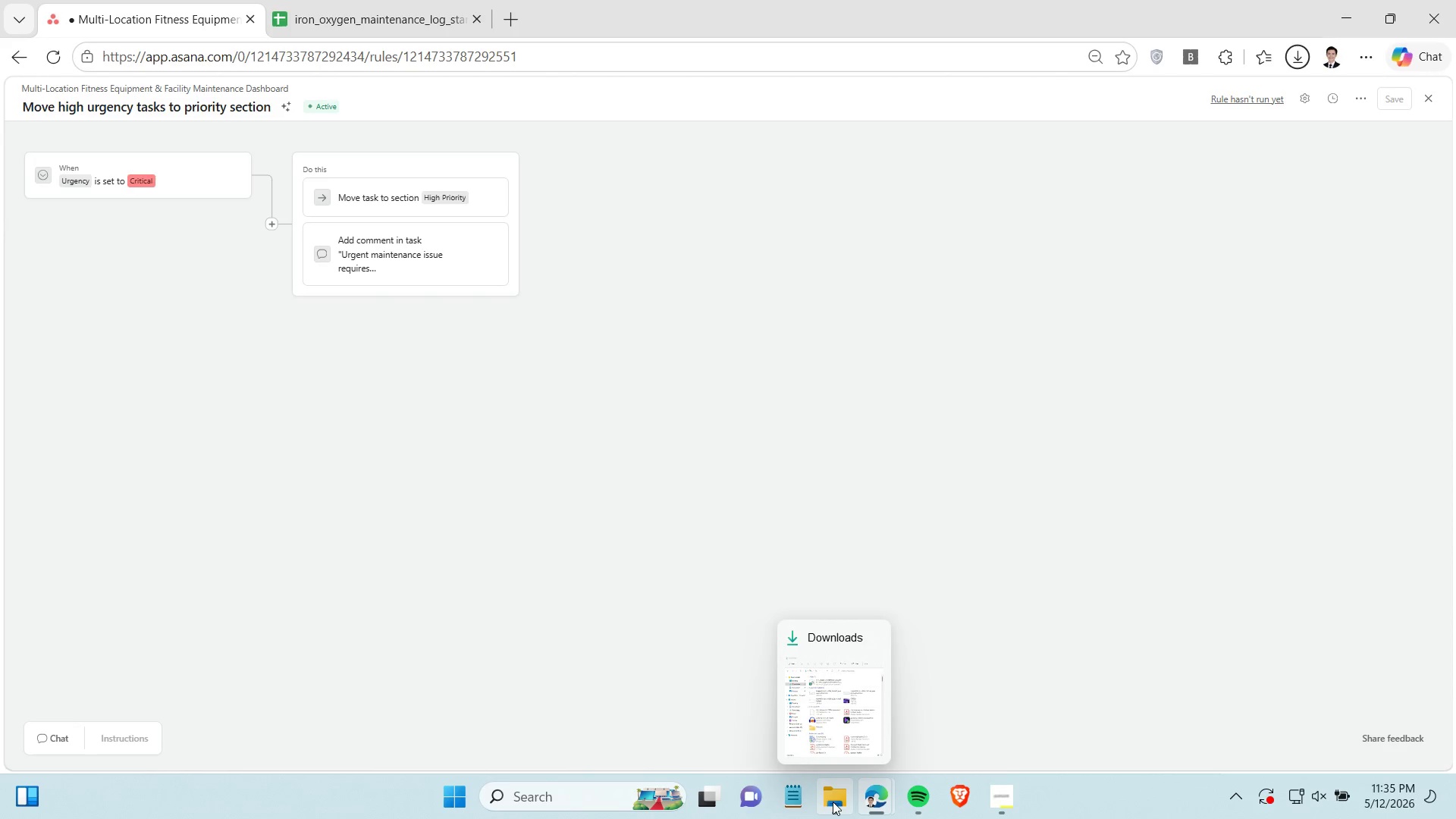 
left_click([833, 802])
 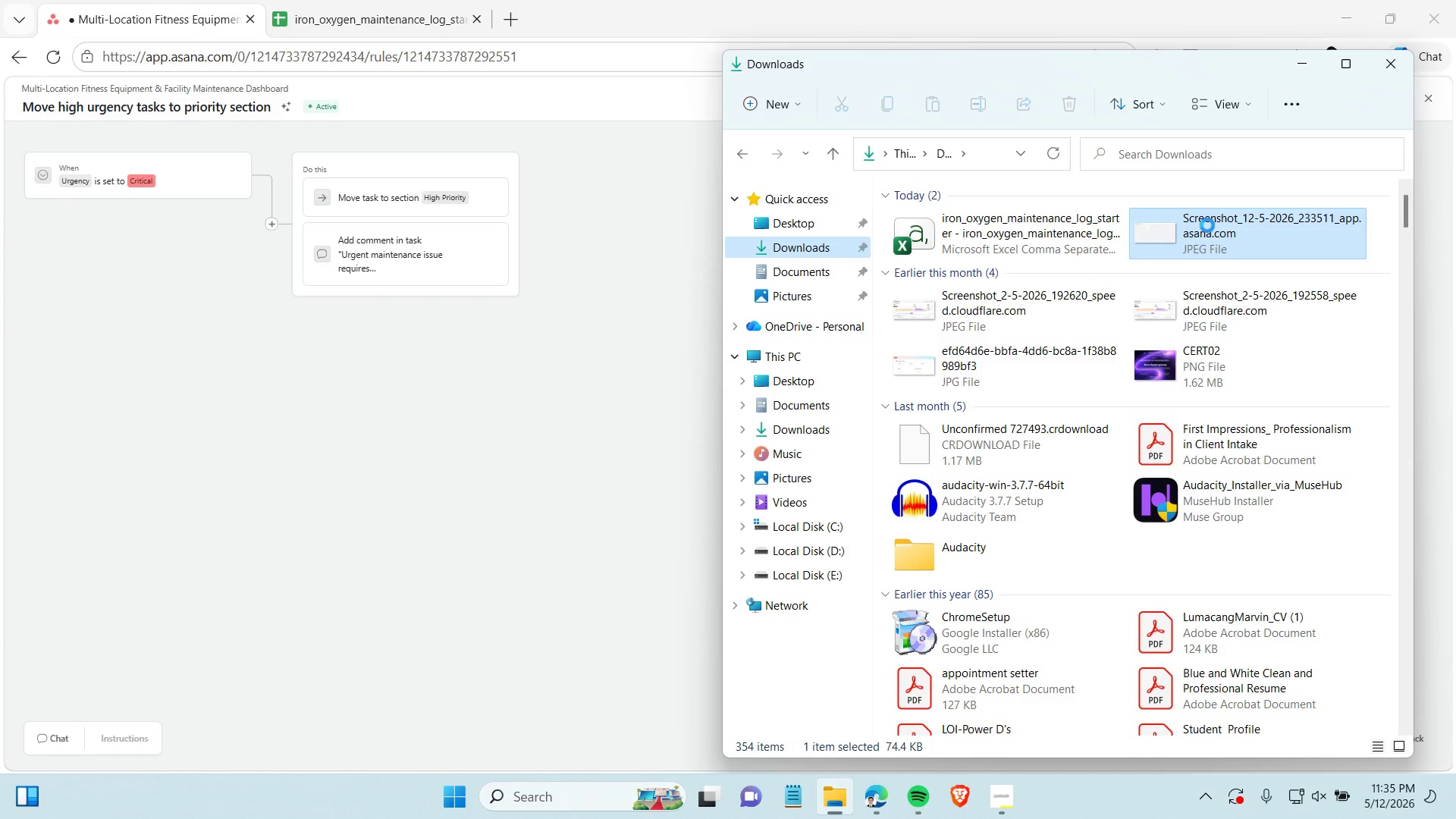 
left_click([1210, 225])
 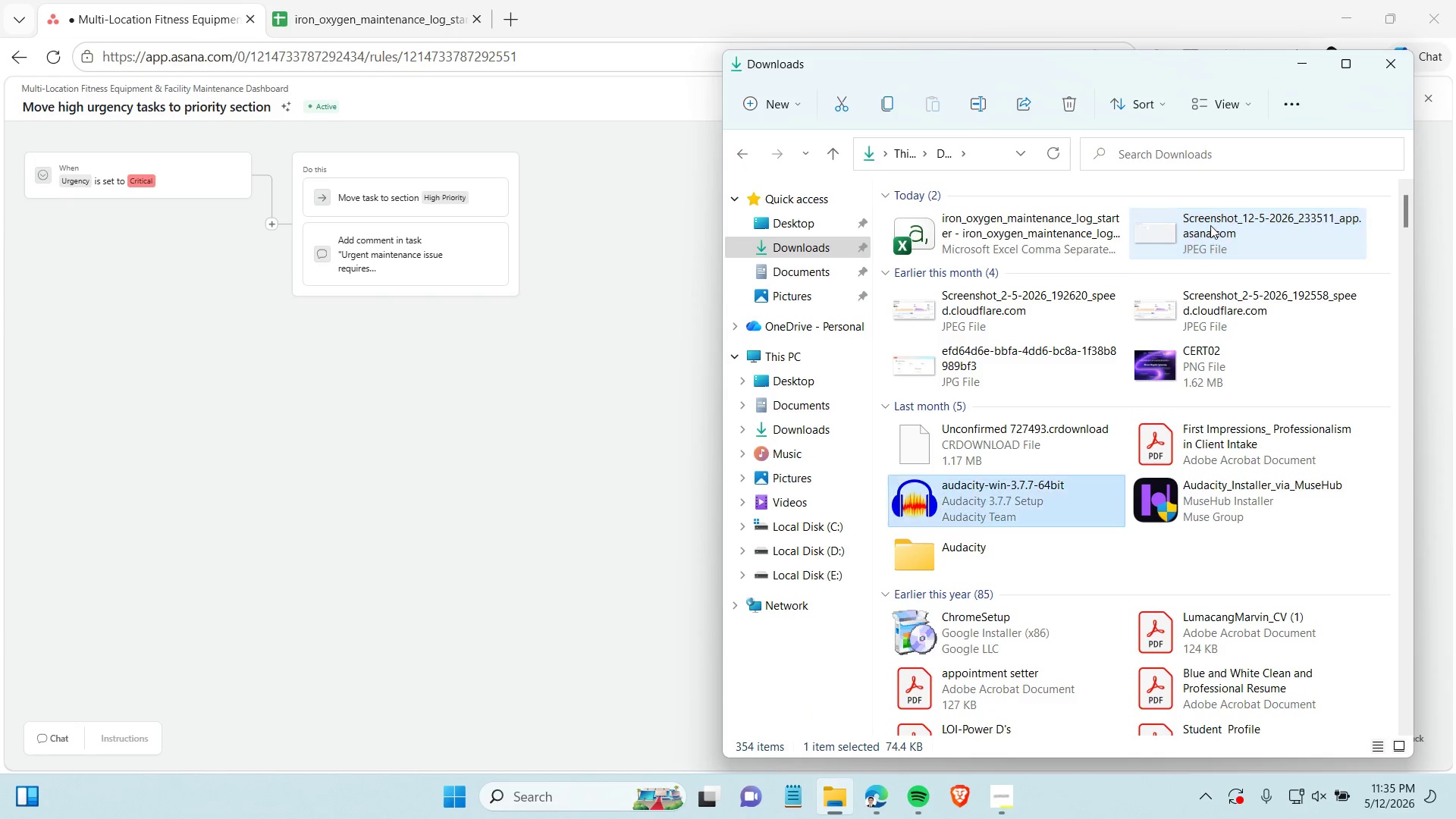 
type(AUTO)
key(Backspace)
key(Backspace)
key(Backspace)
type(AUTOMATION RULE 1)
 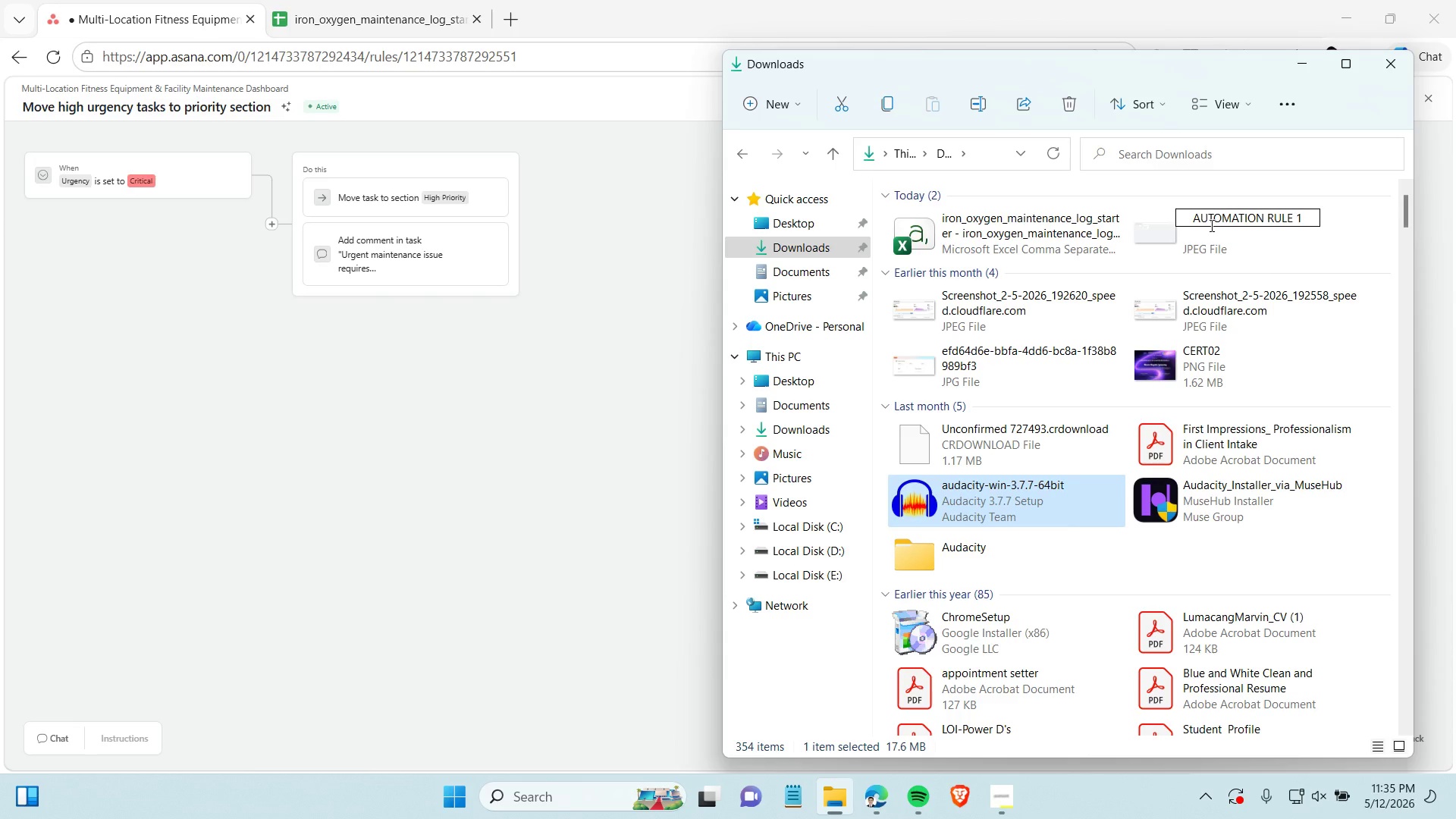 
key(Enter)
 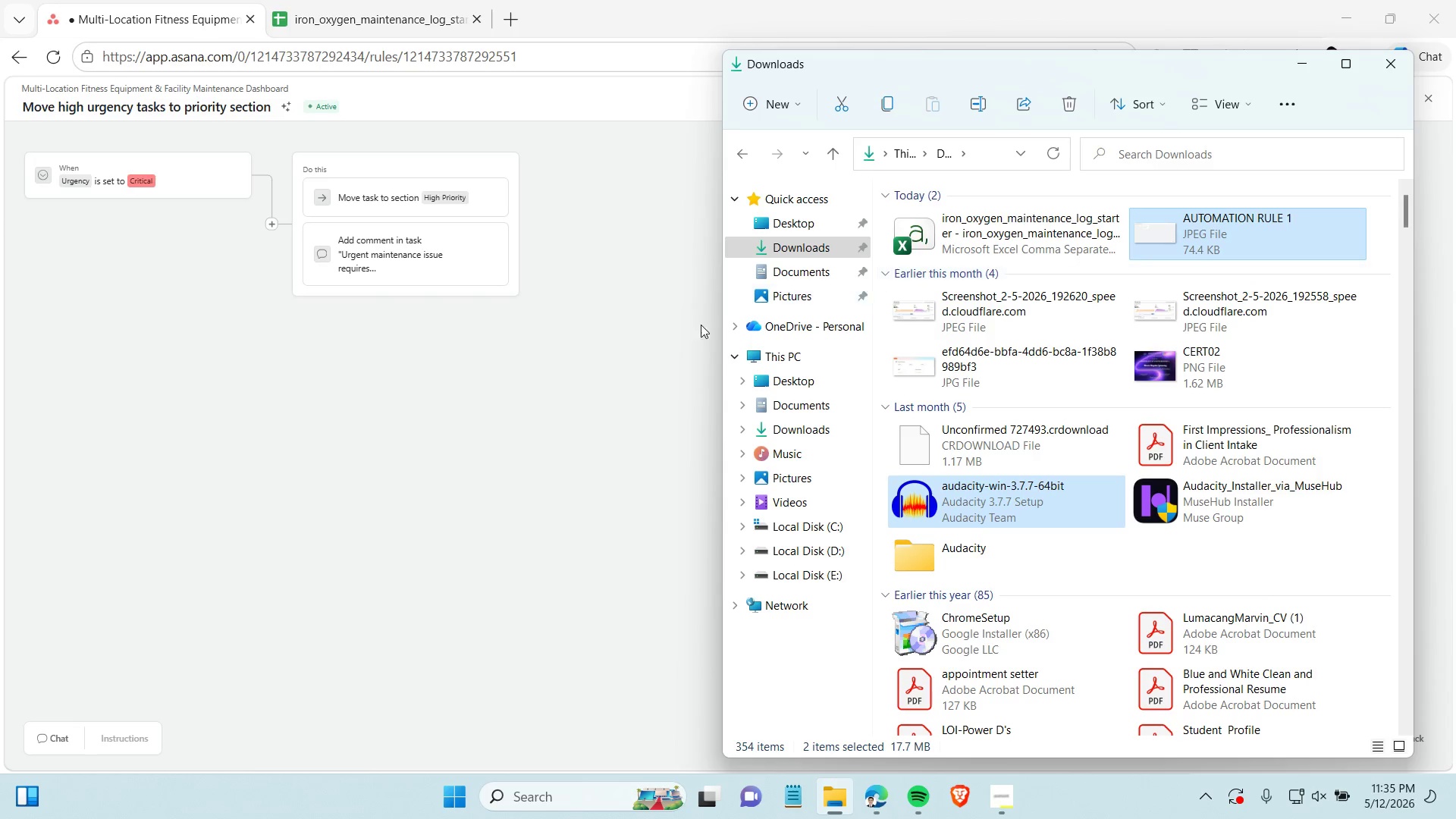 
left_click([541, 357])
 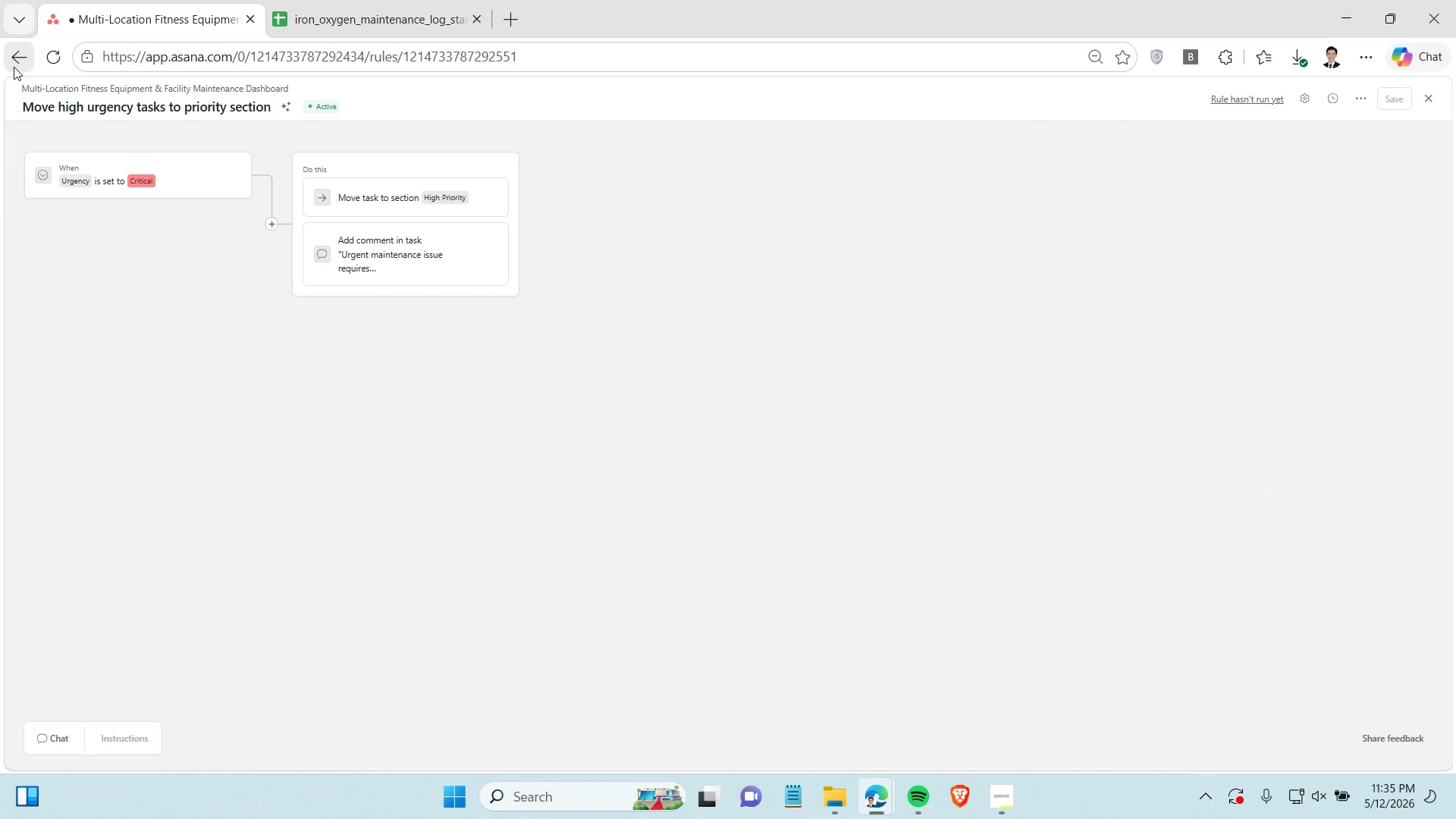 
left_click([14, 67])
 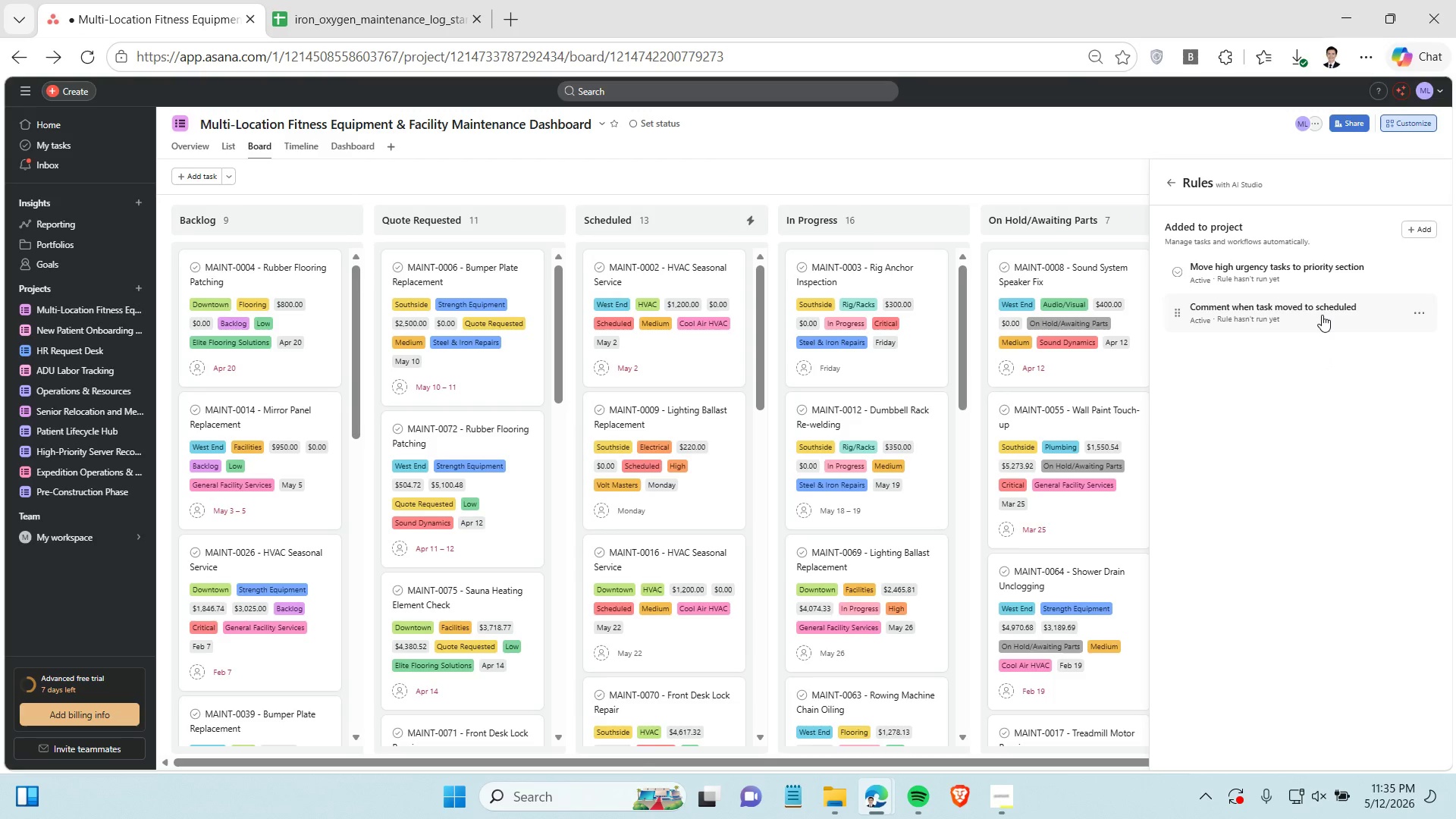 
left_click([1320, 315])
 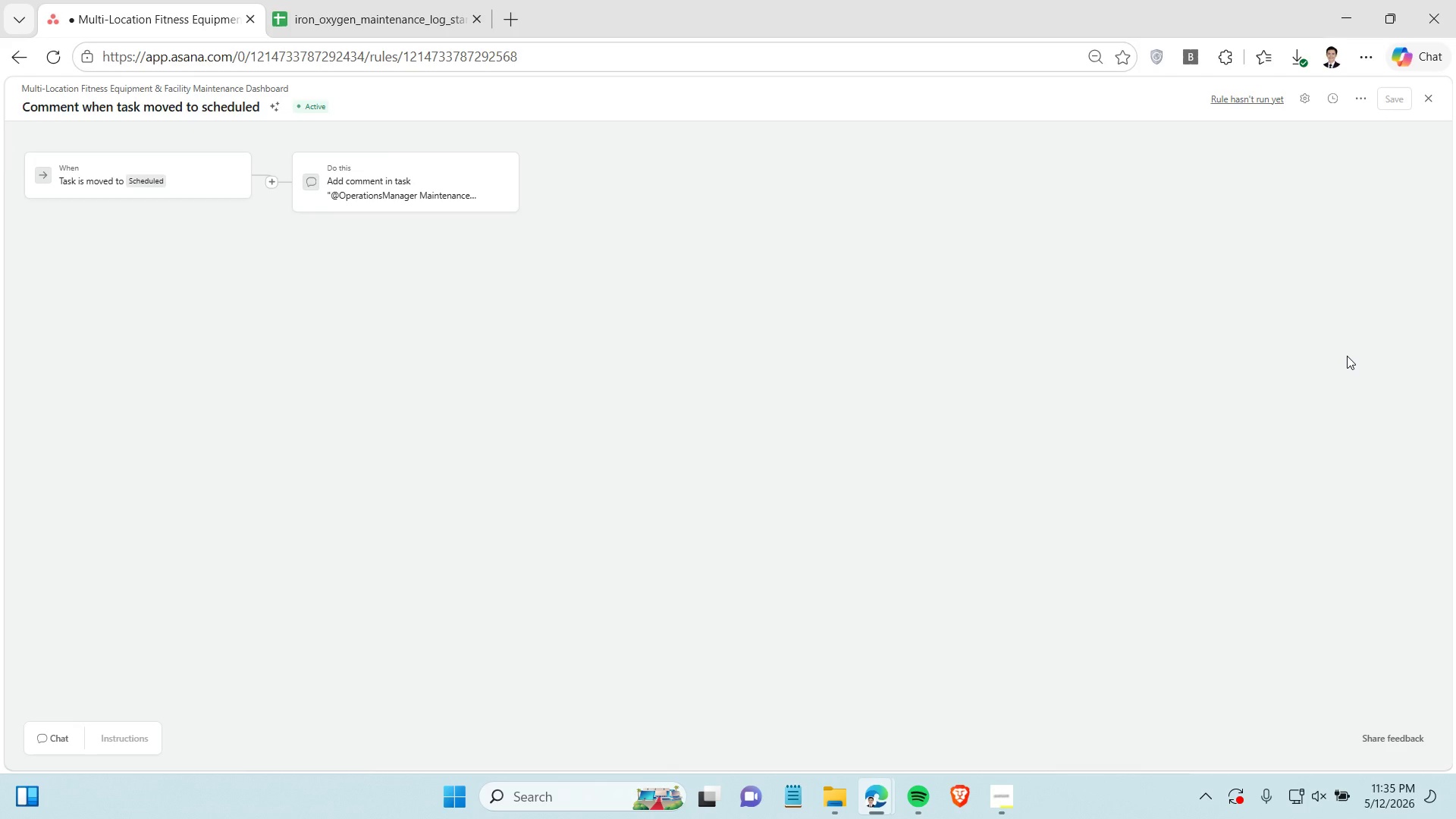 
wait(10.11)
 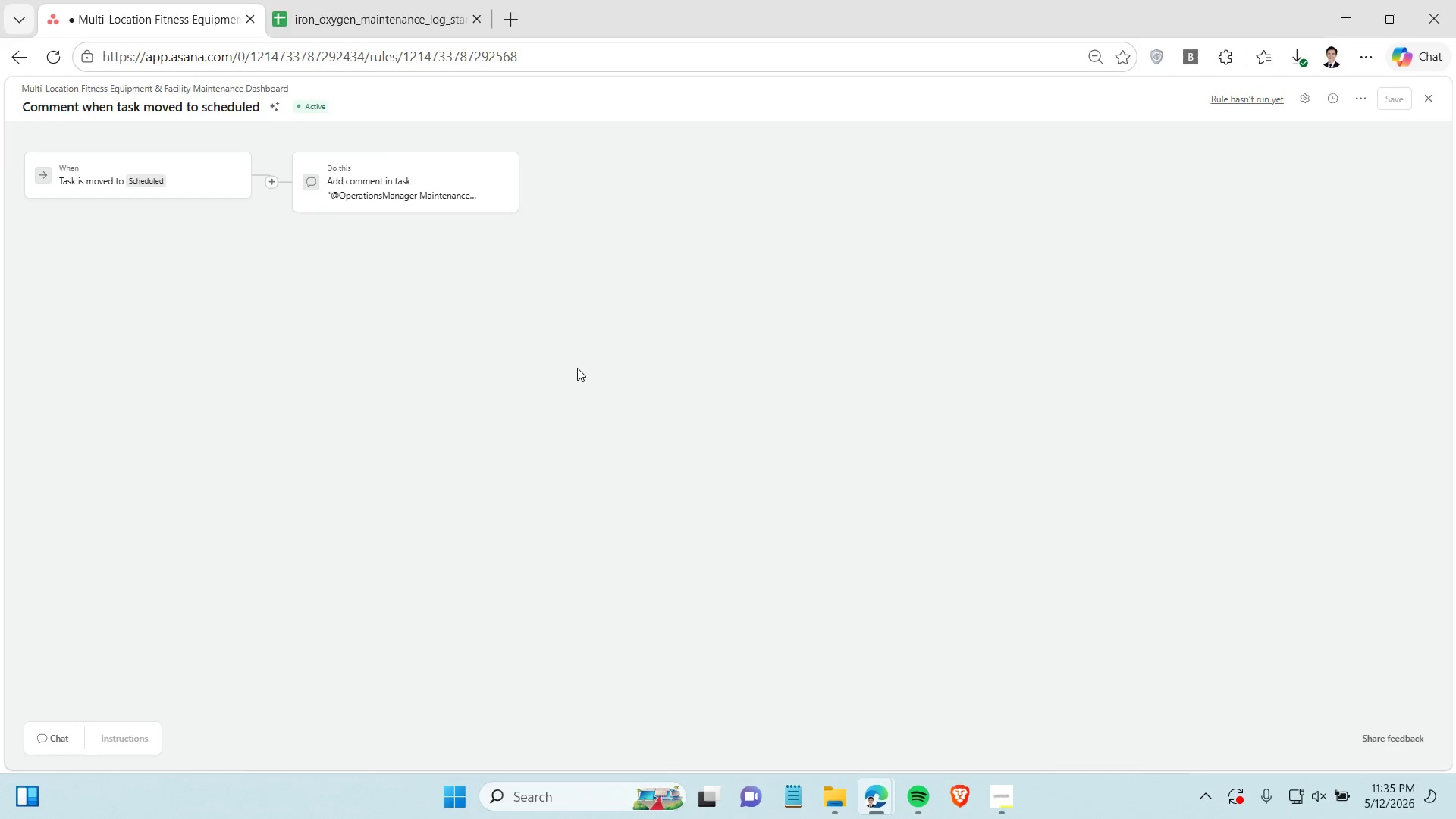 
key(Control+Shift+S)
 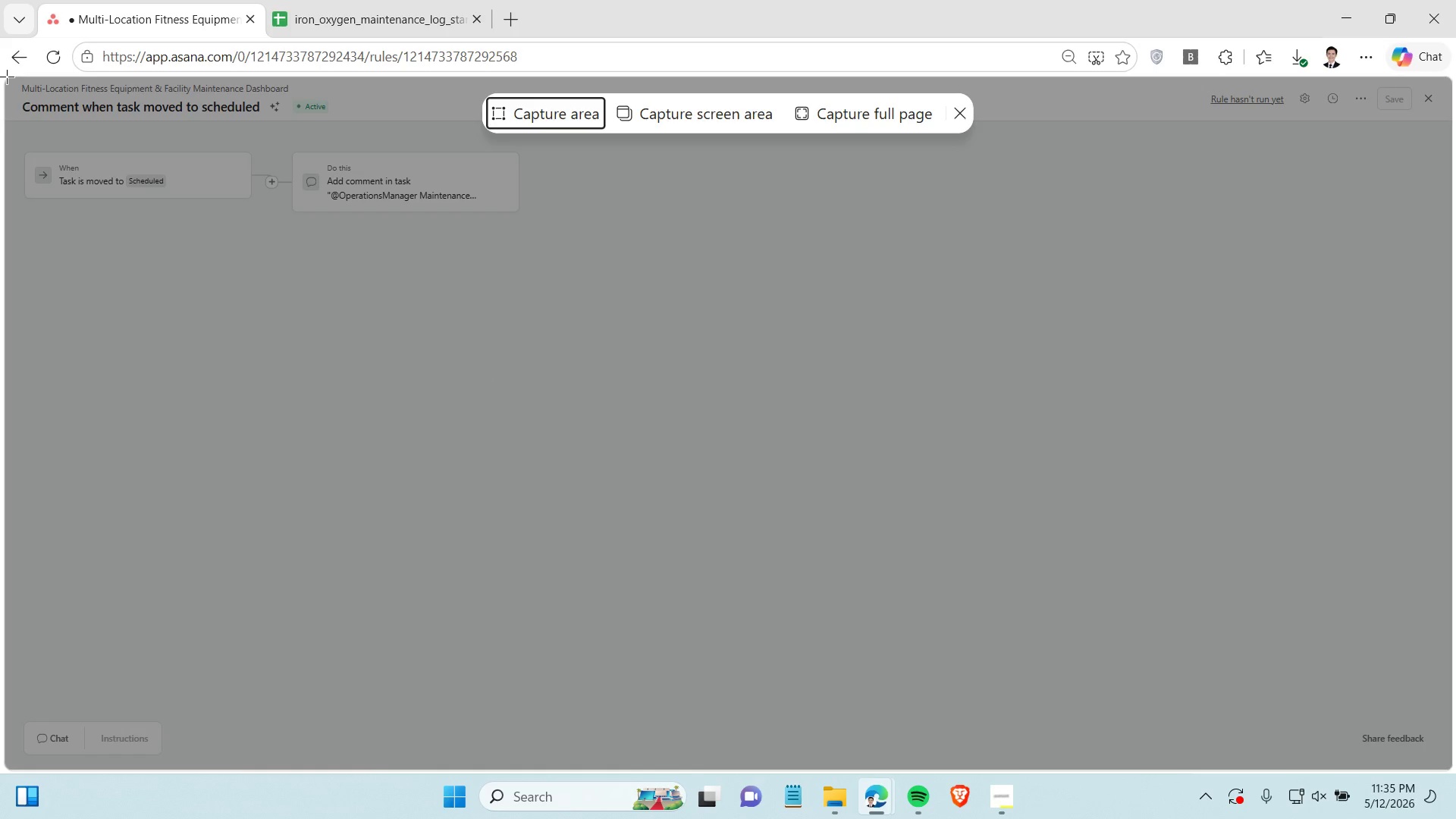 
left_click_drag(start_coordinate=[7, 77], to_coordinate=[1455, 818])
 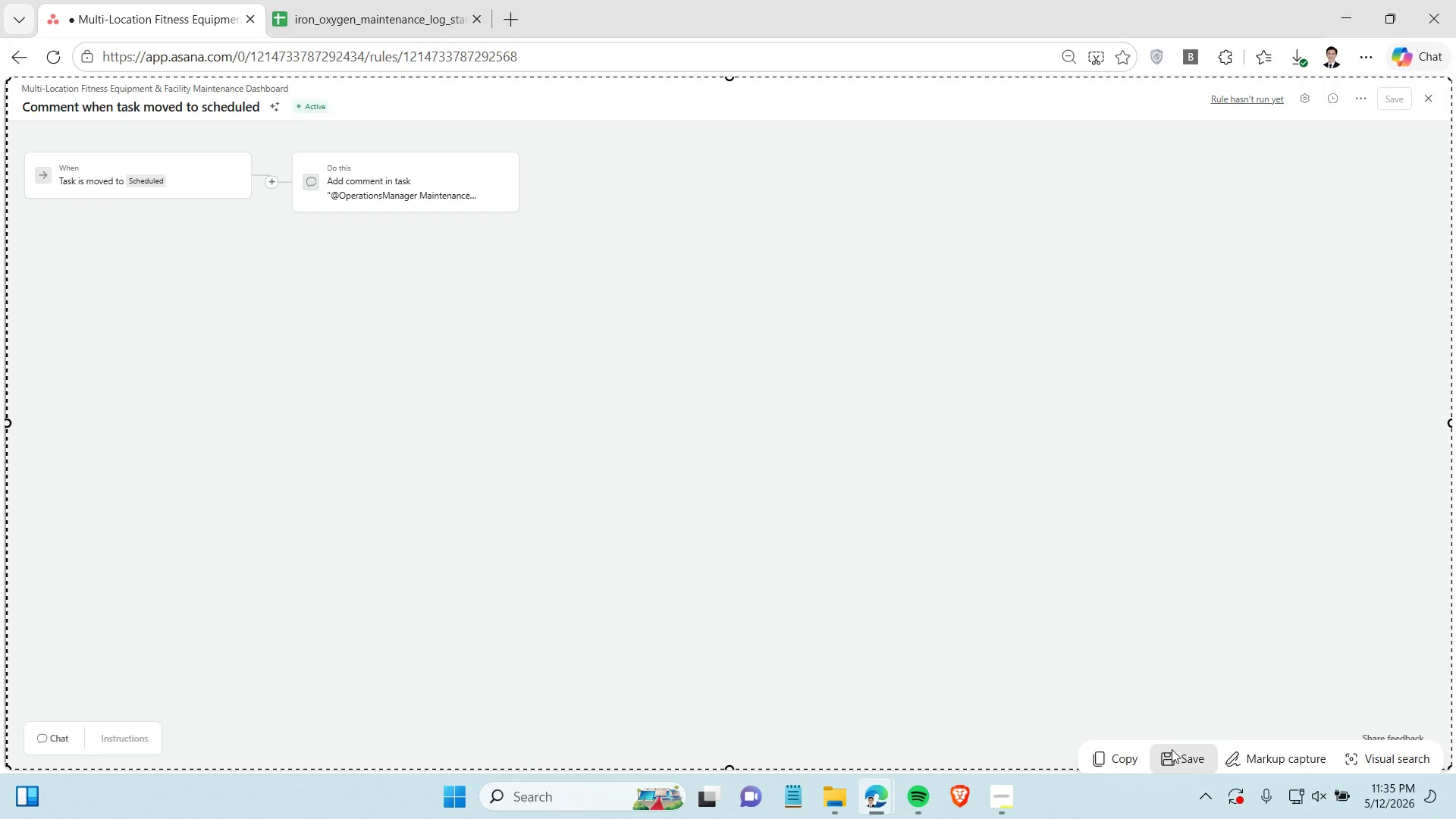 
left_click([1172, 749])
 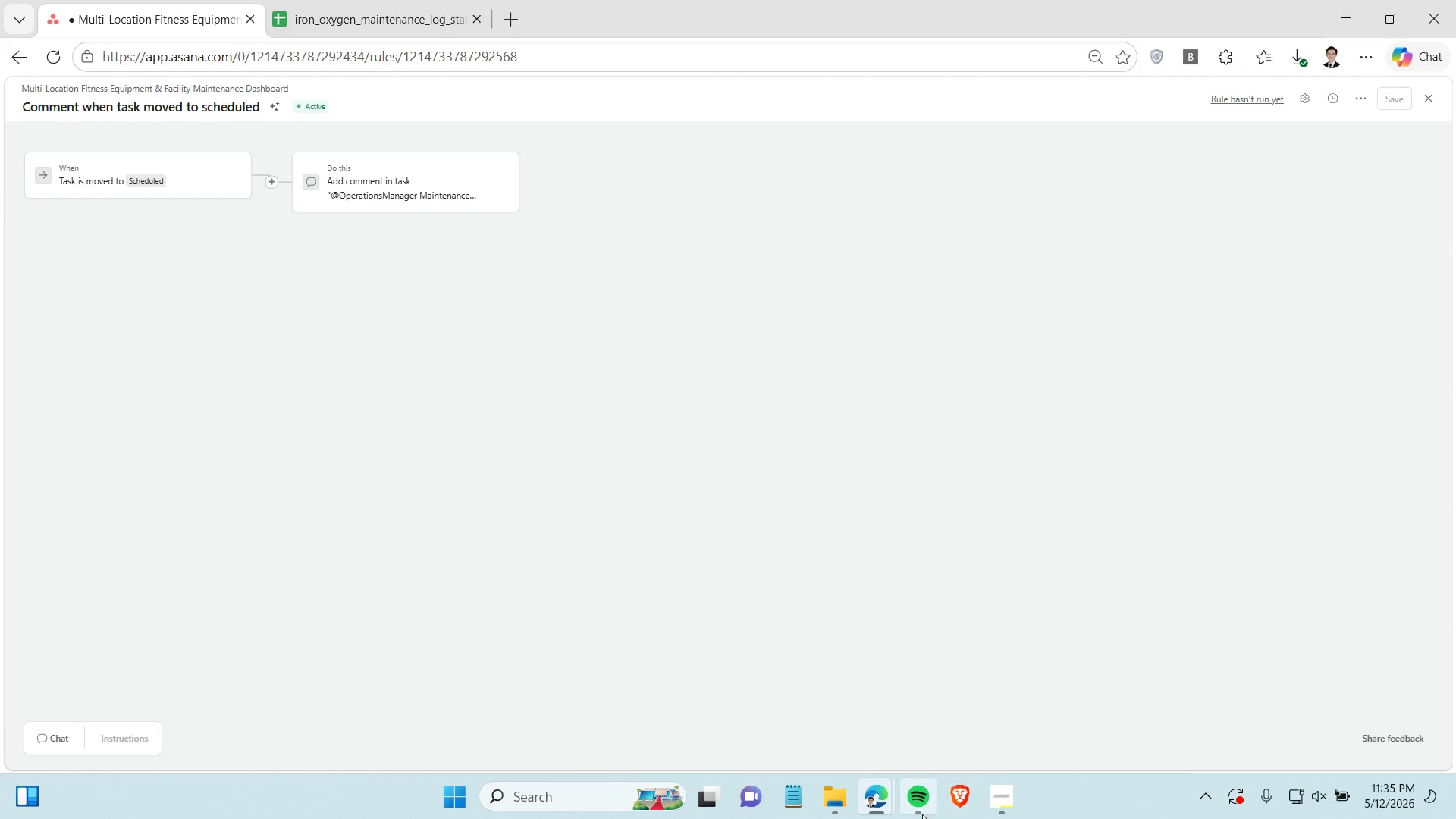 
left_click([840, 795])
 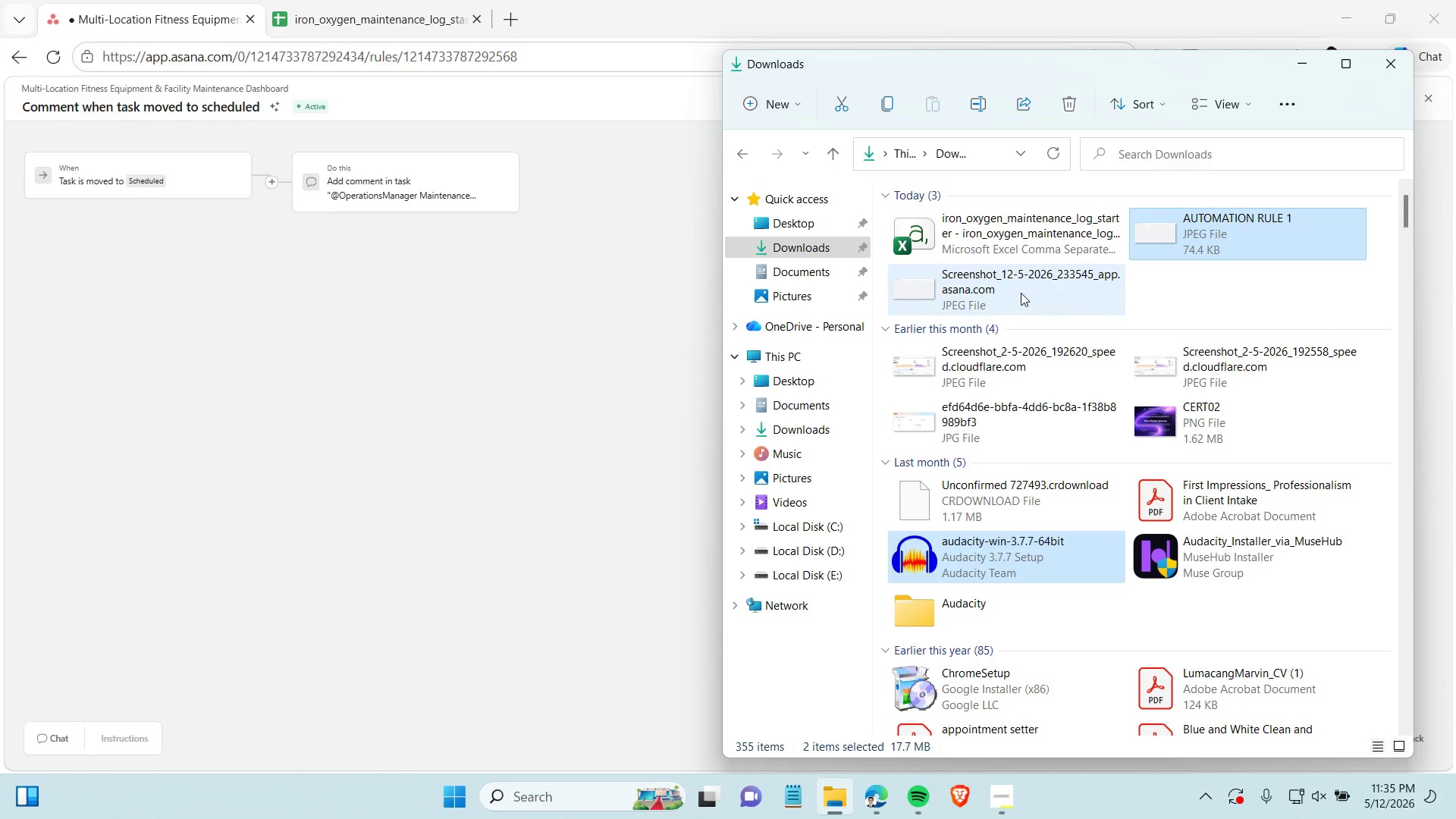 
left_click([979, 283])
 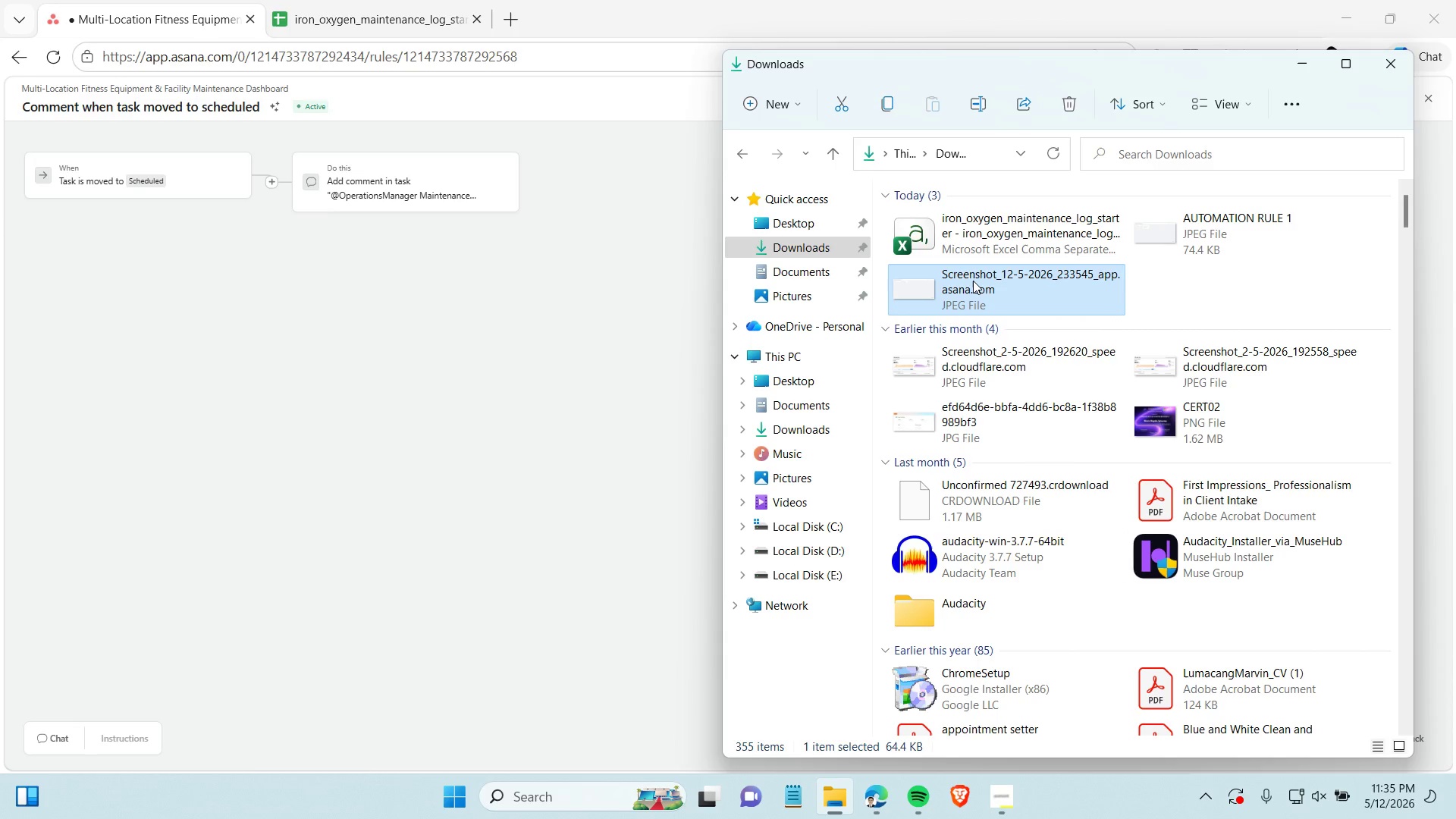 
left_click([973, 281])
 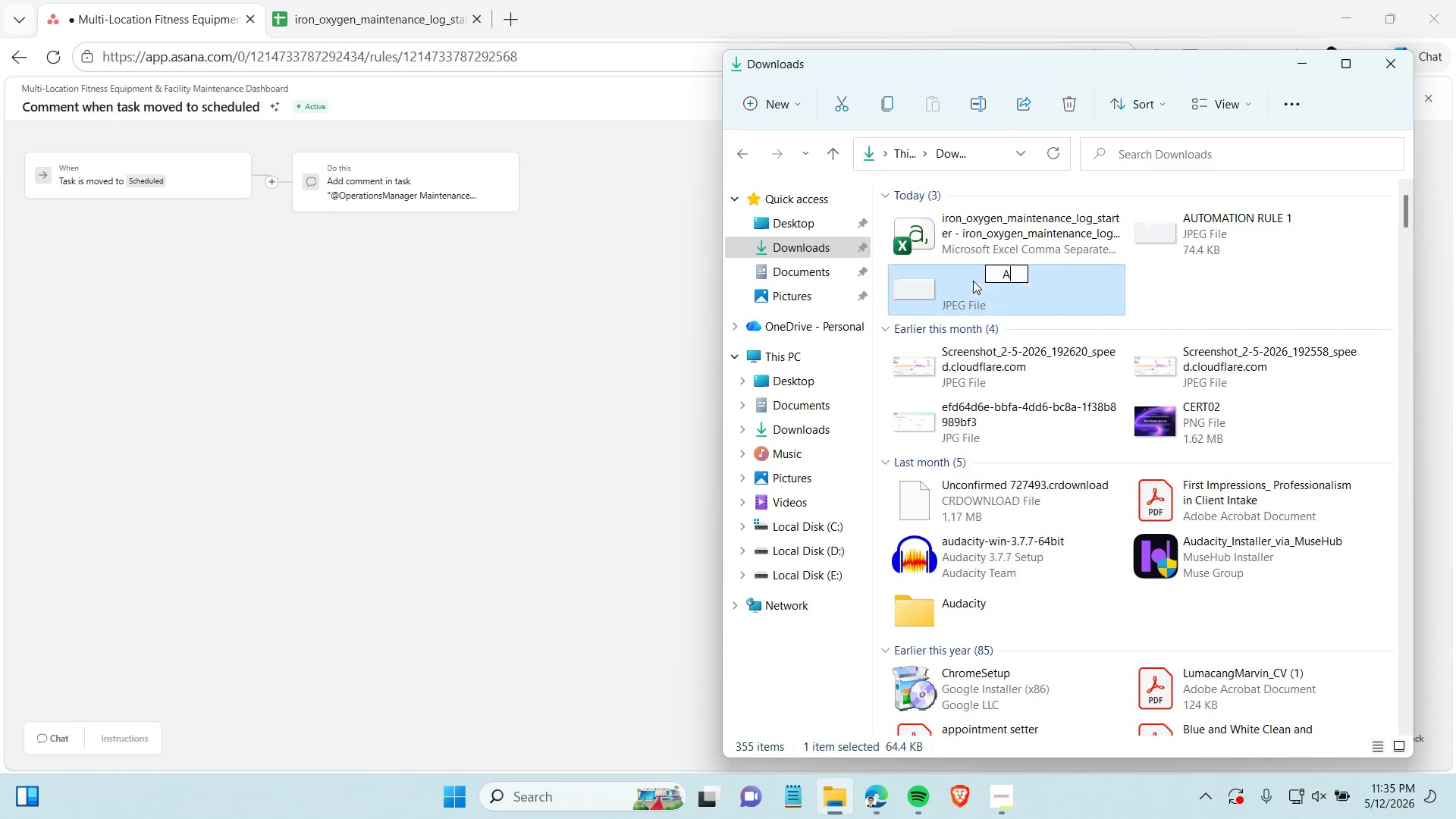 
type(AUTOMATION RULE 2)
 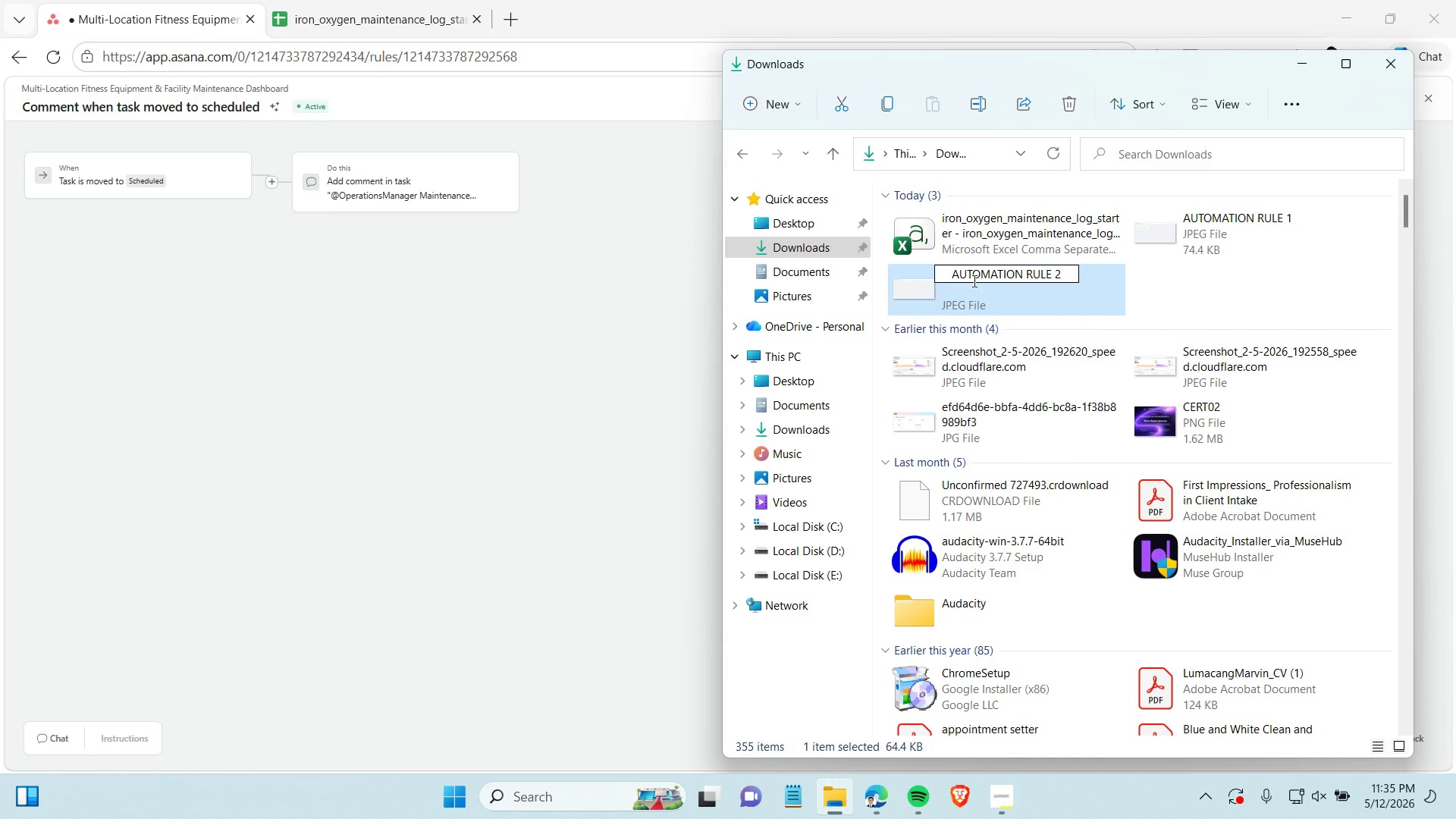 
key(Enter)
 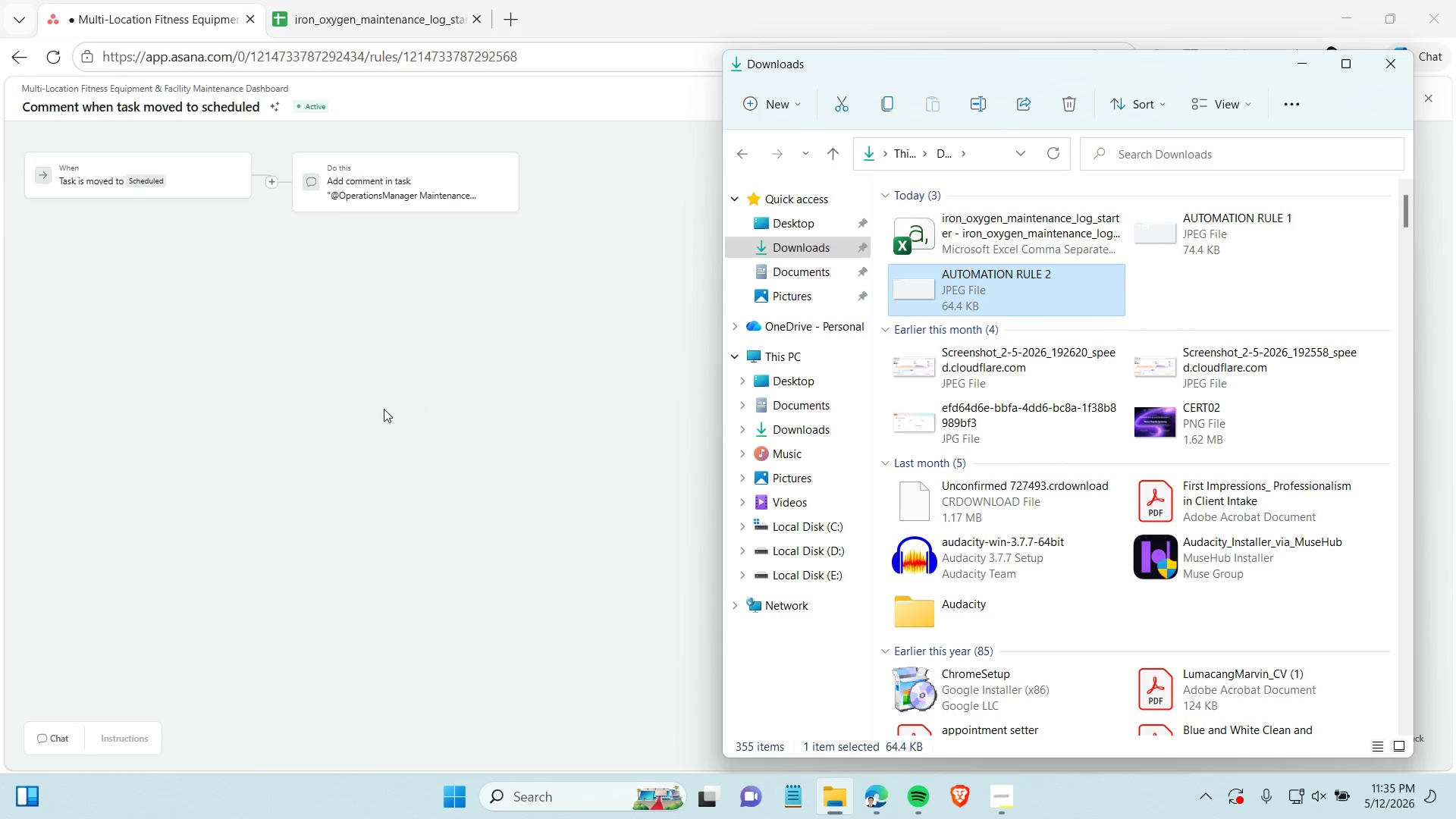 
left_click([384, 409])
 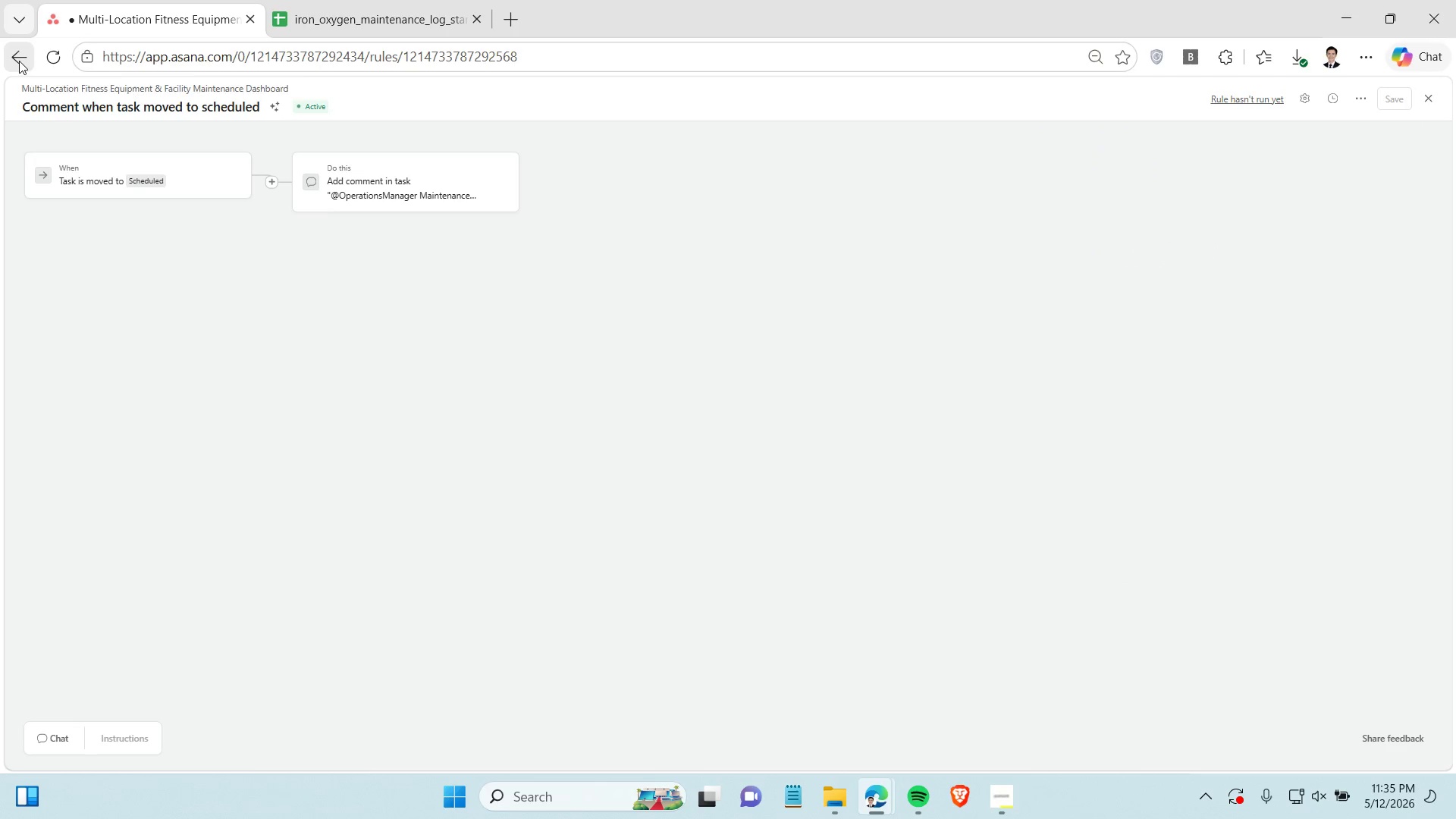 
left_click([19, 61])
 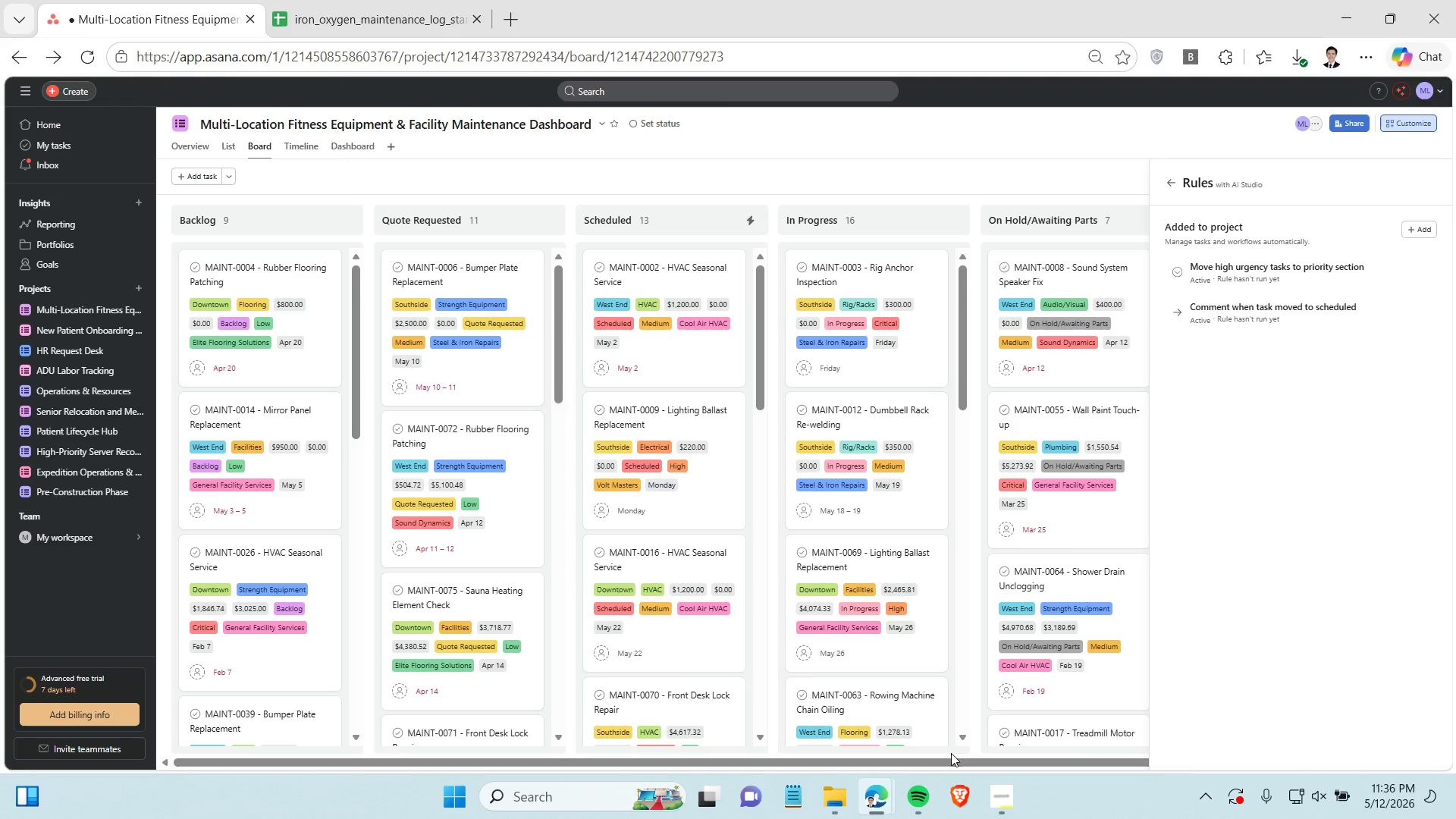 
left_click([1001, 803])